 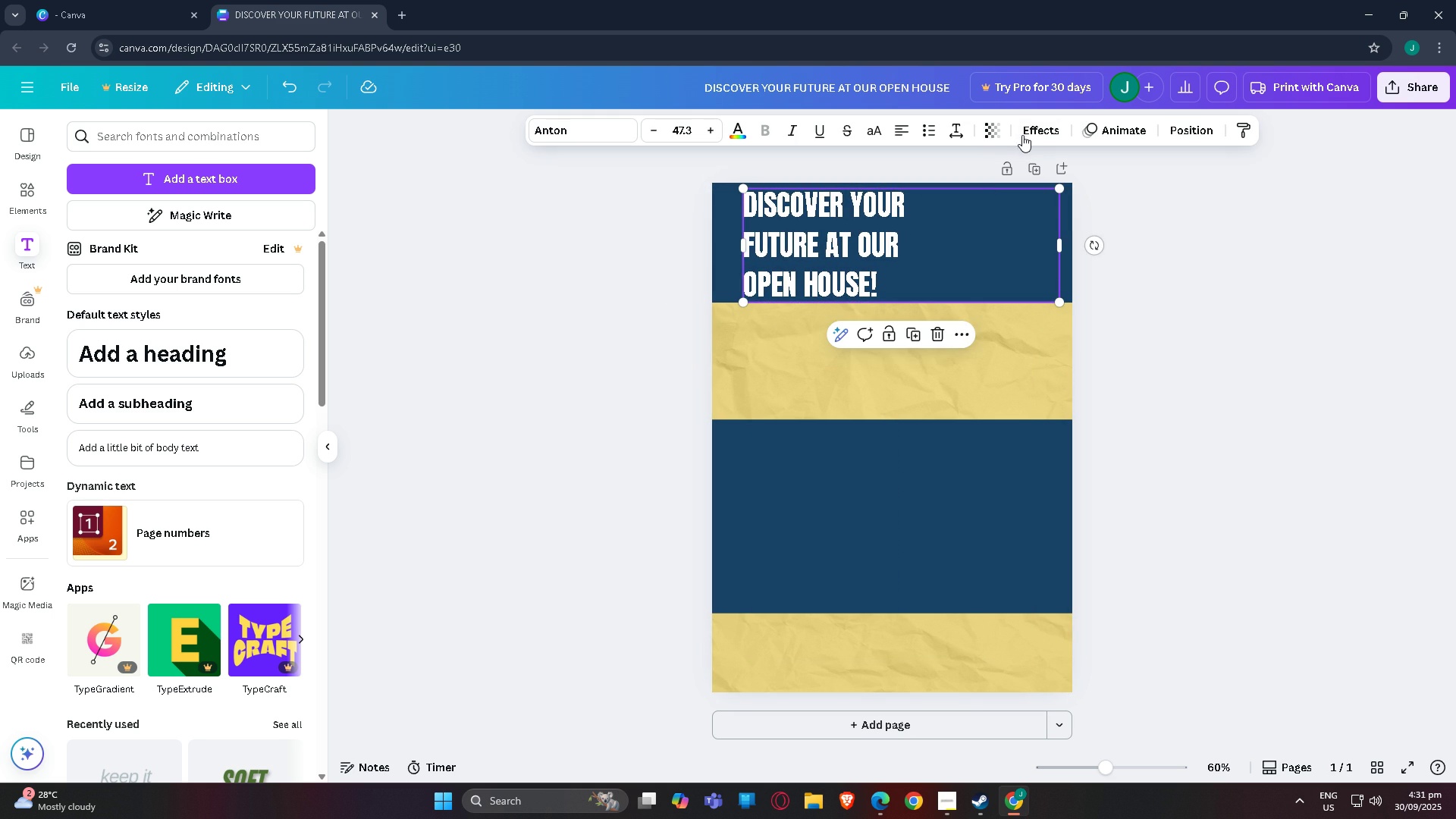 
left_click([962, 133])
 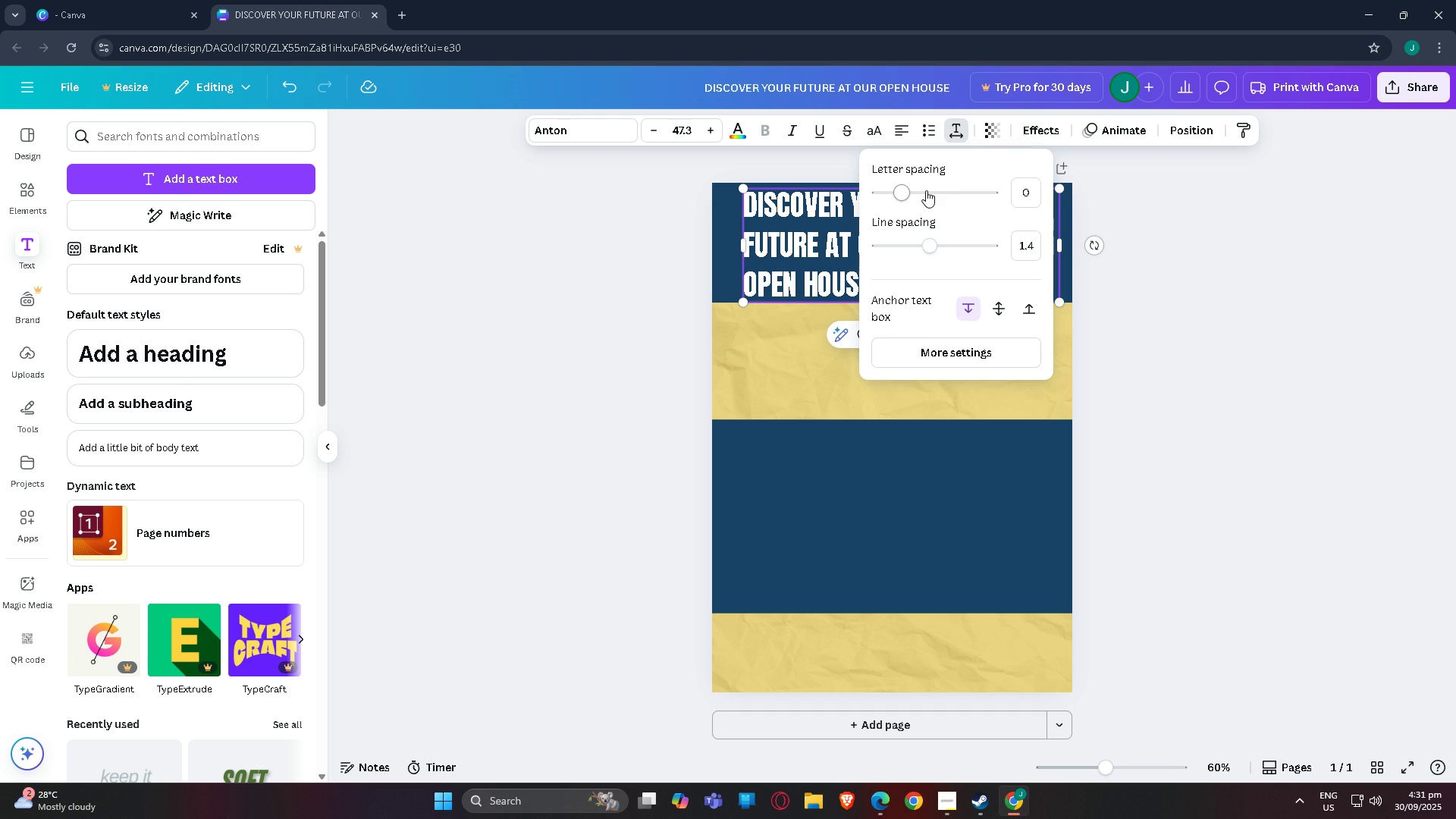 
mouse_move([937, 193])
 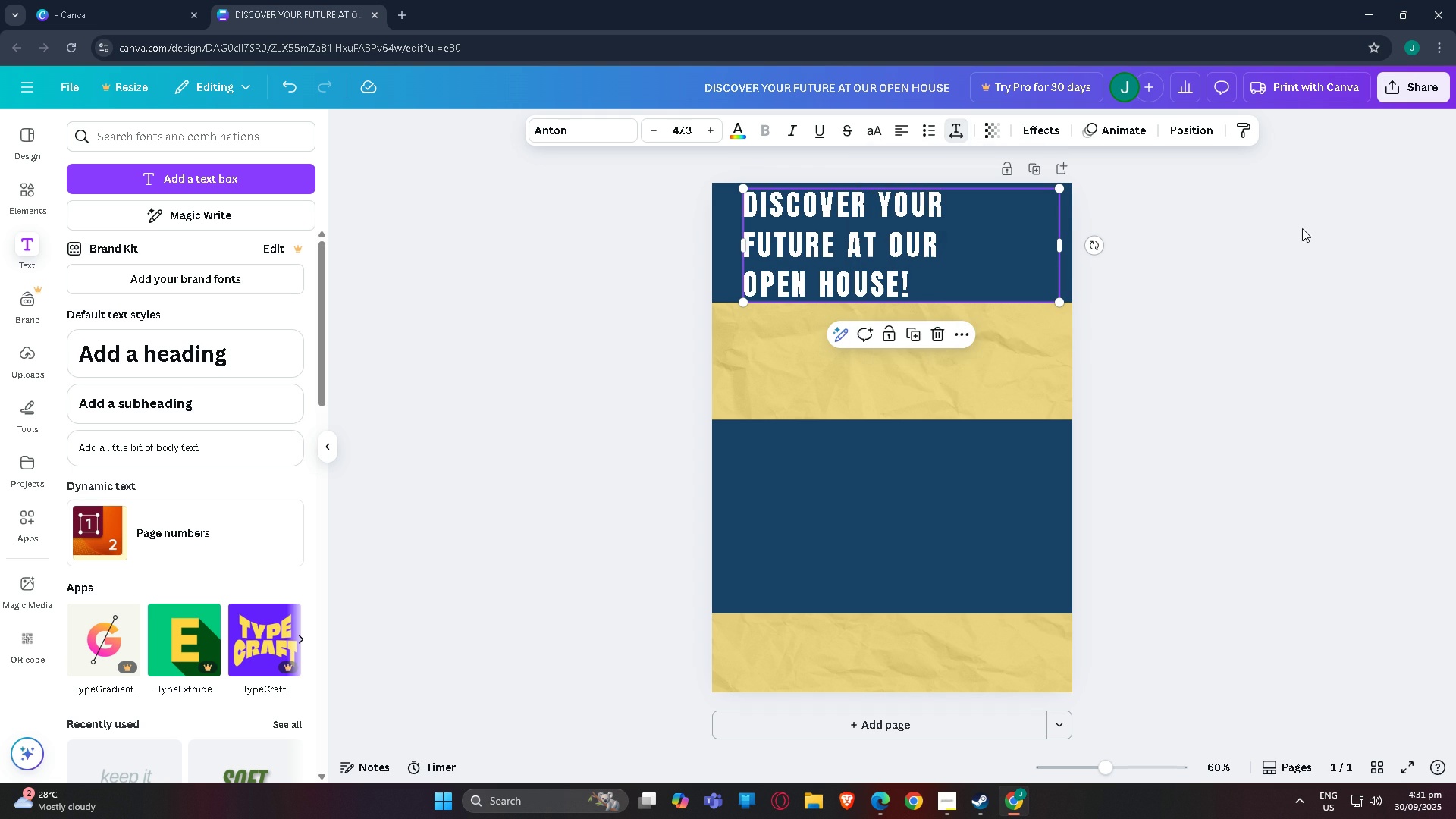 
left_click([1302, 228])
 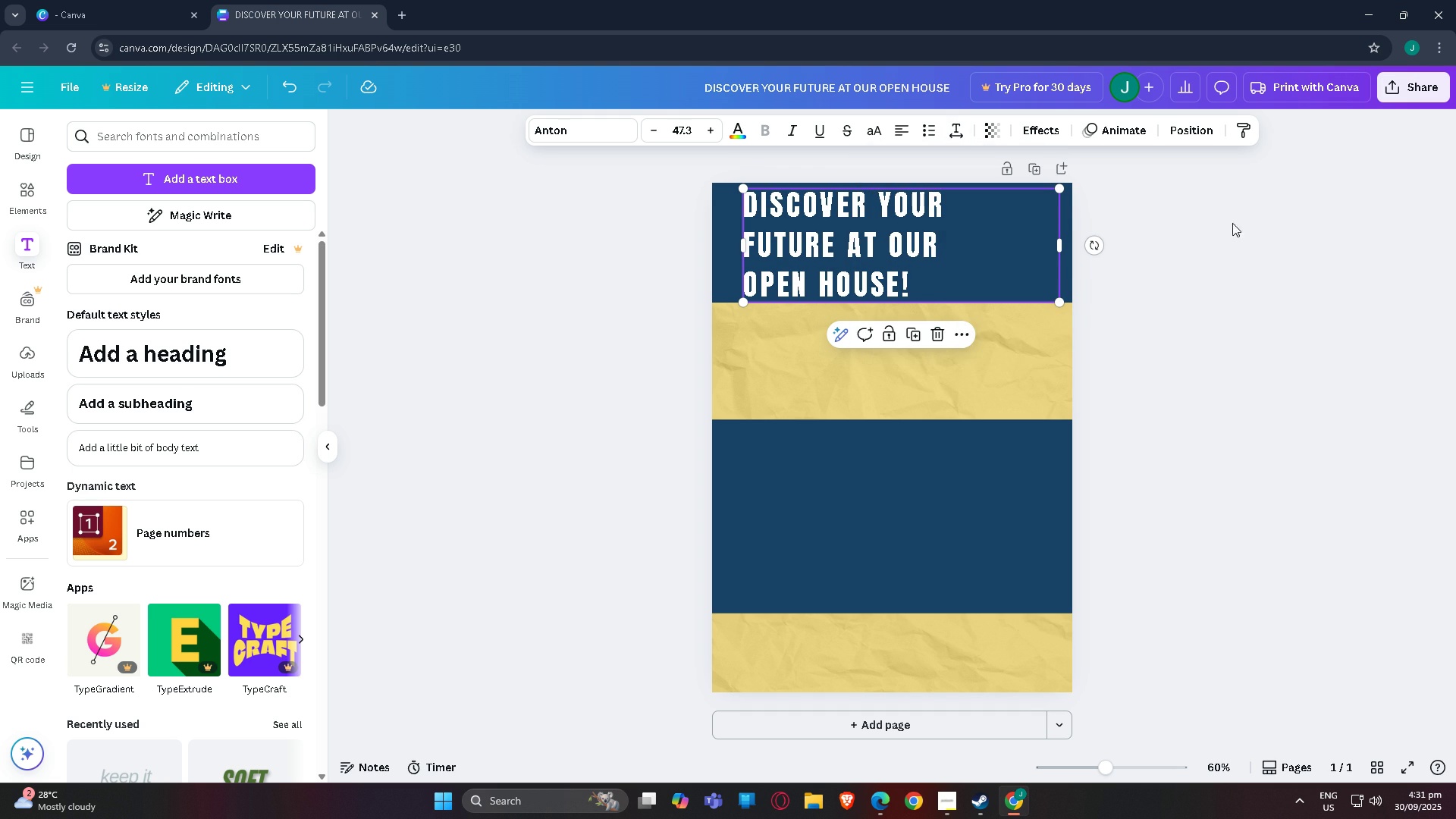 
left_click([1234, 228])